 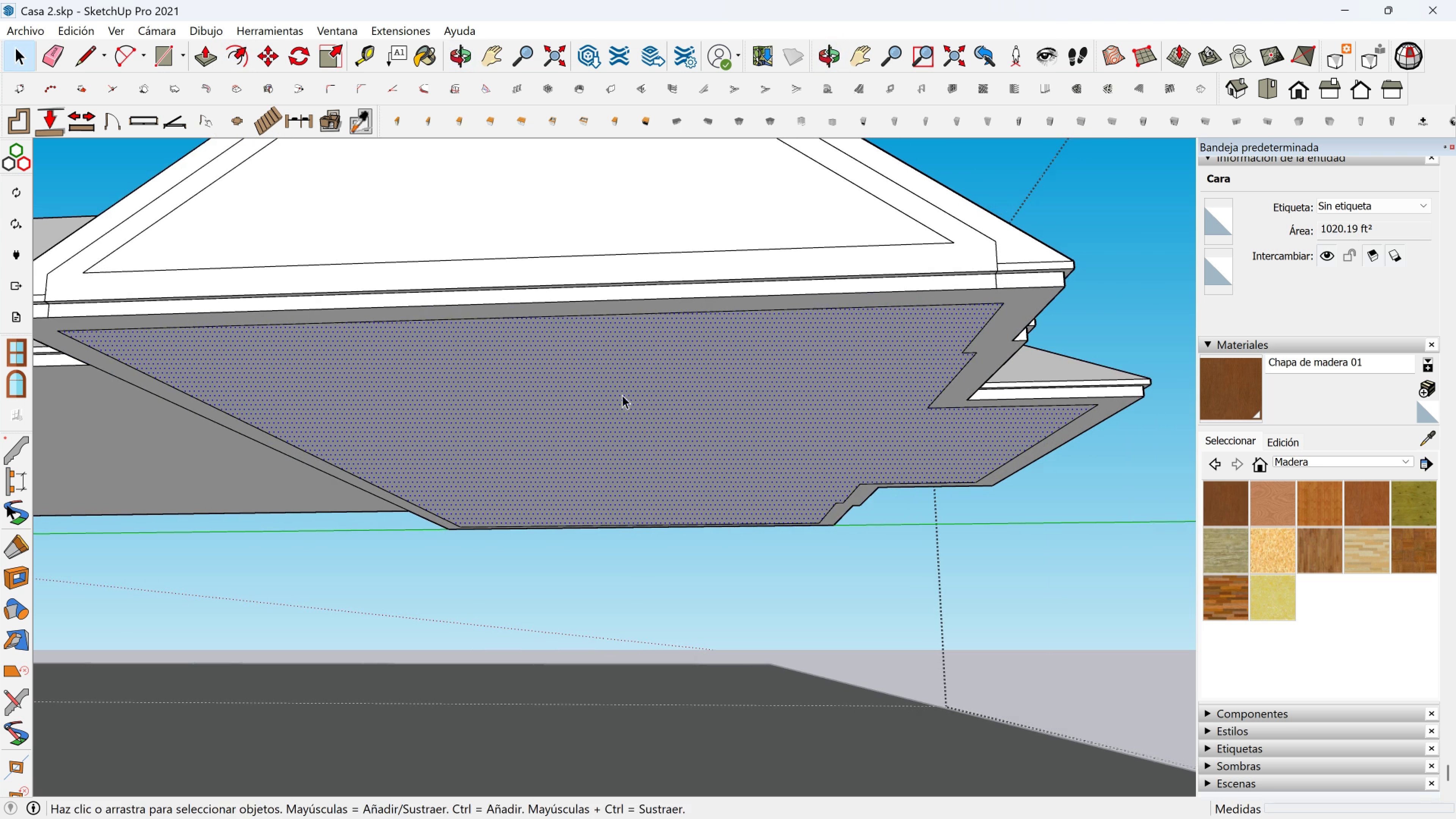 
key(Delete)
 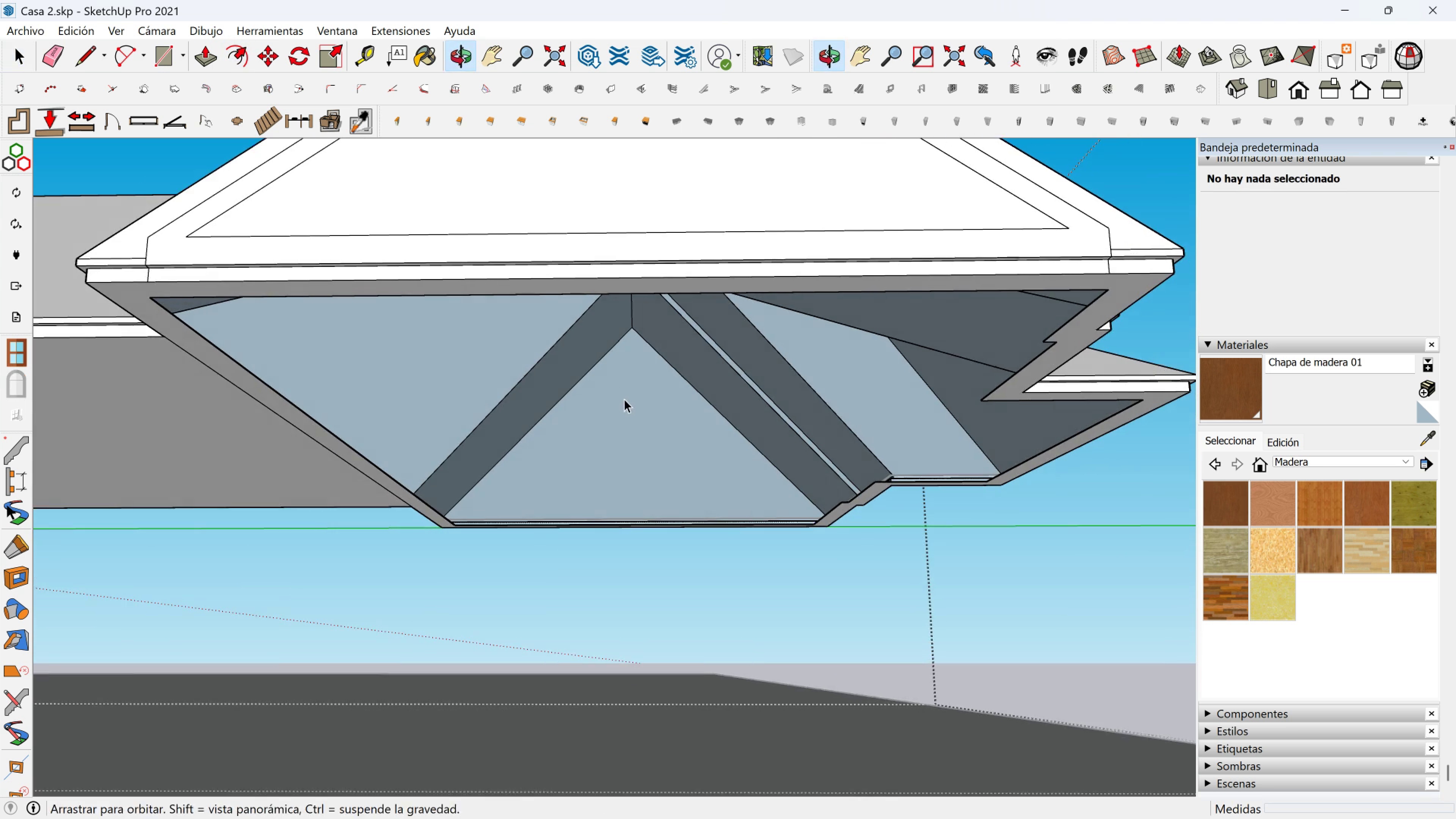 
left_click([626, 394])
 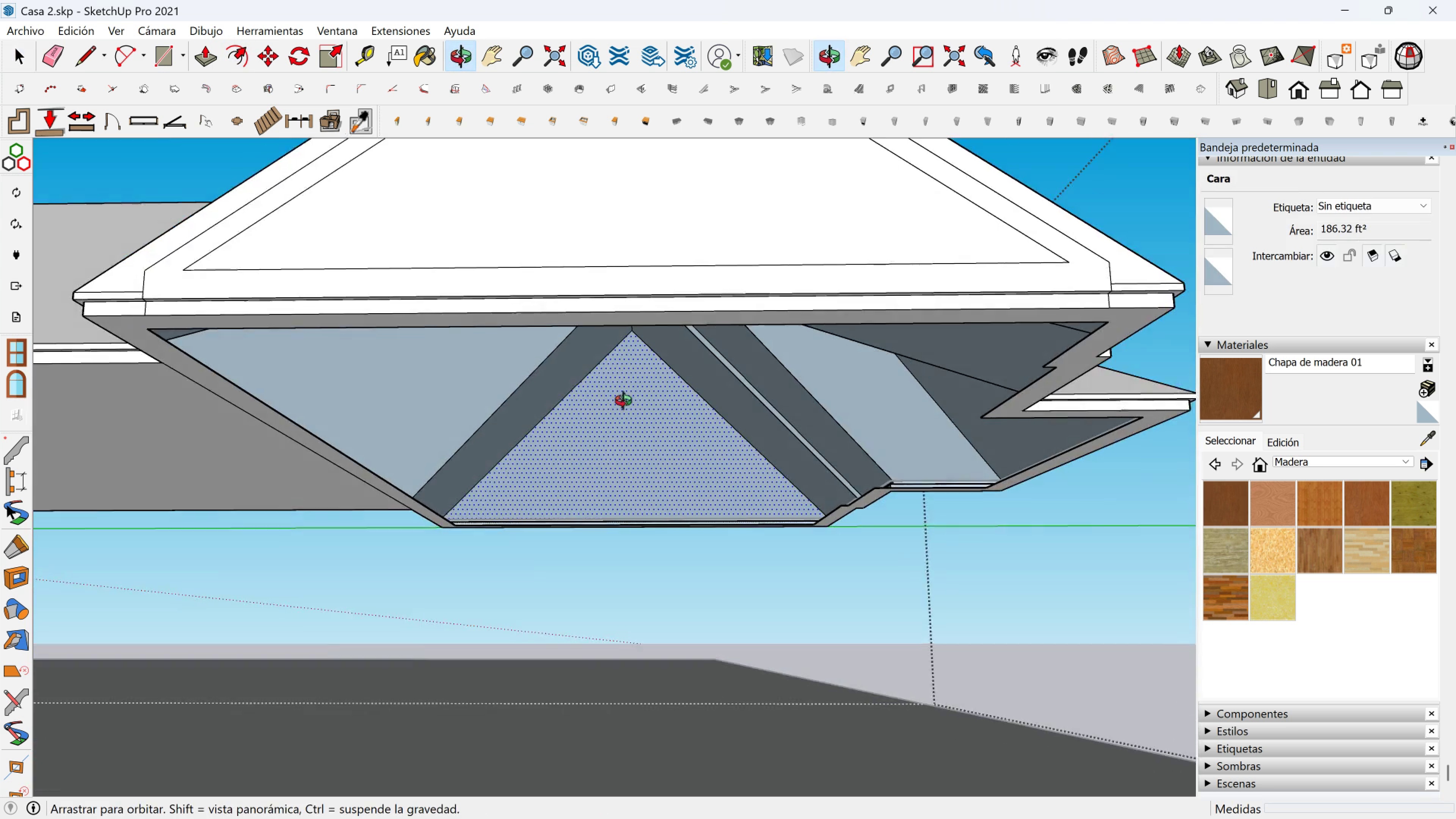 
scroll: coordinate [623, 370], scroll_direction: up, amount: 3.0
 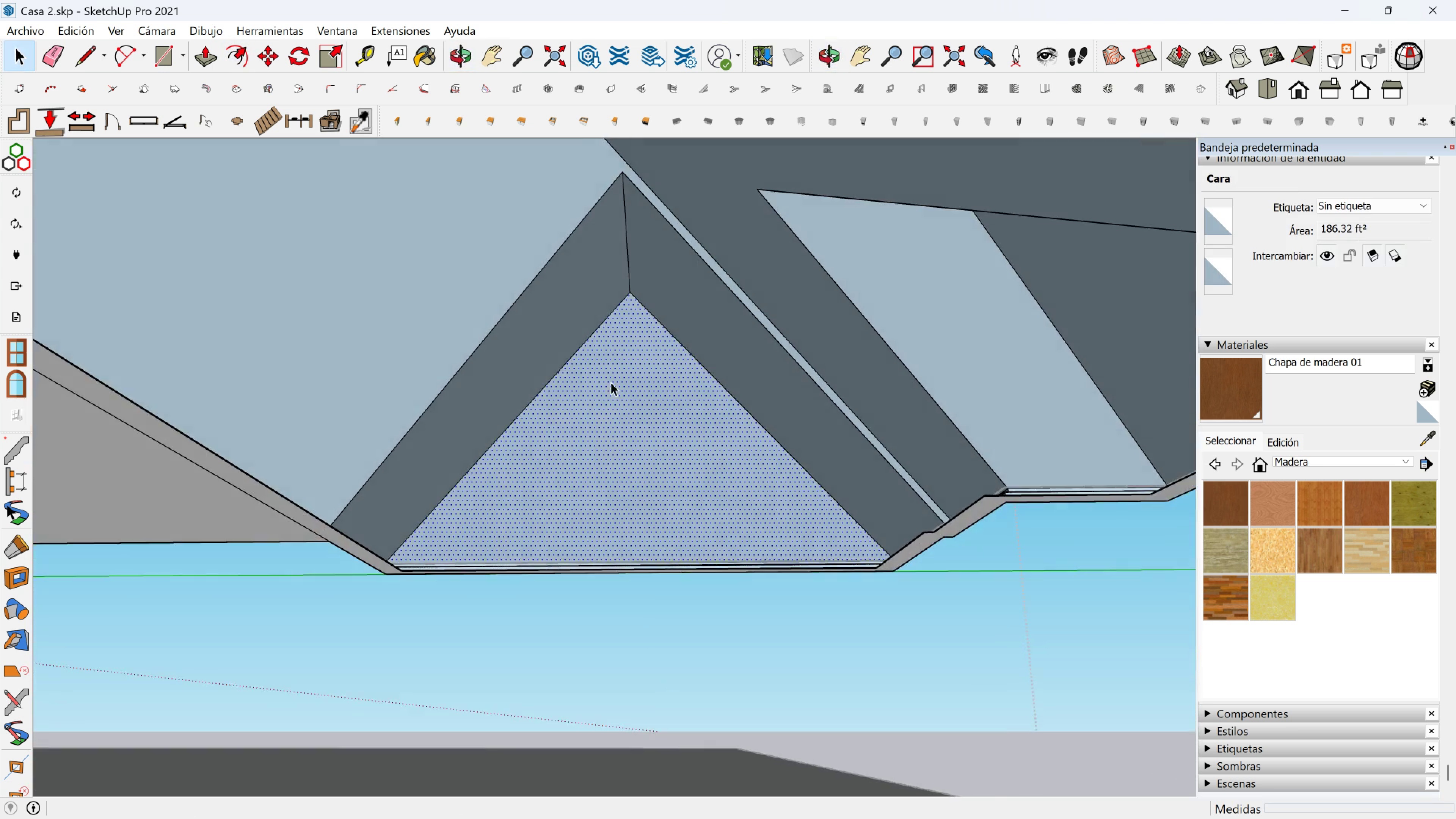 
scroll: coordinate [609, 383], scroll_direction: down, amount: 3.0
 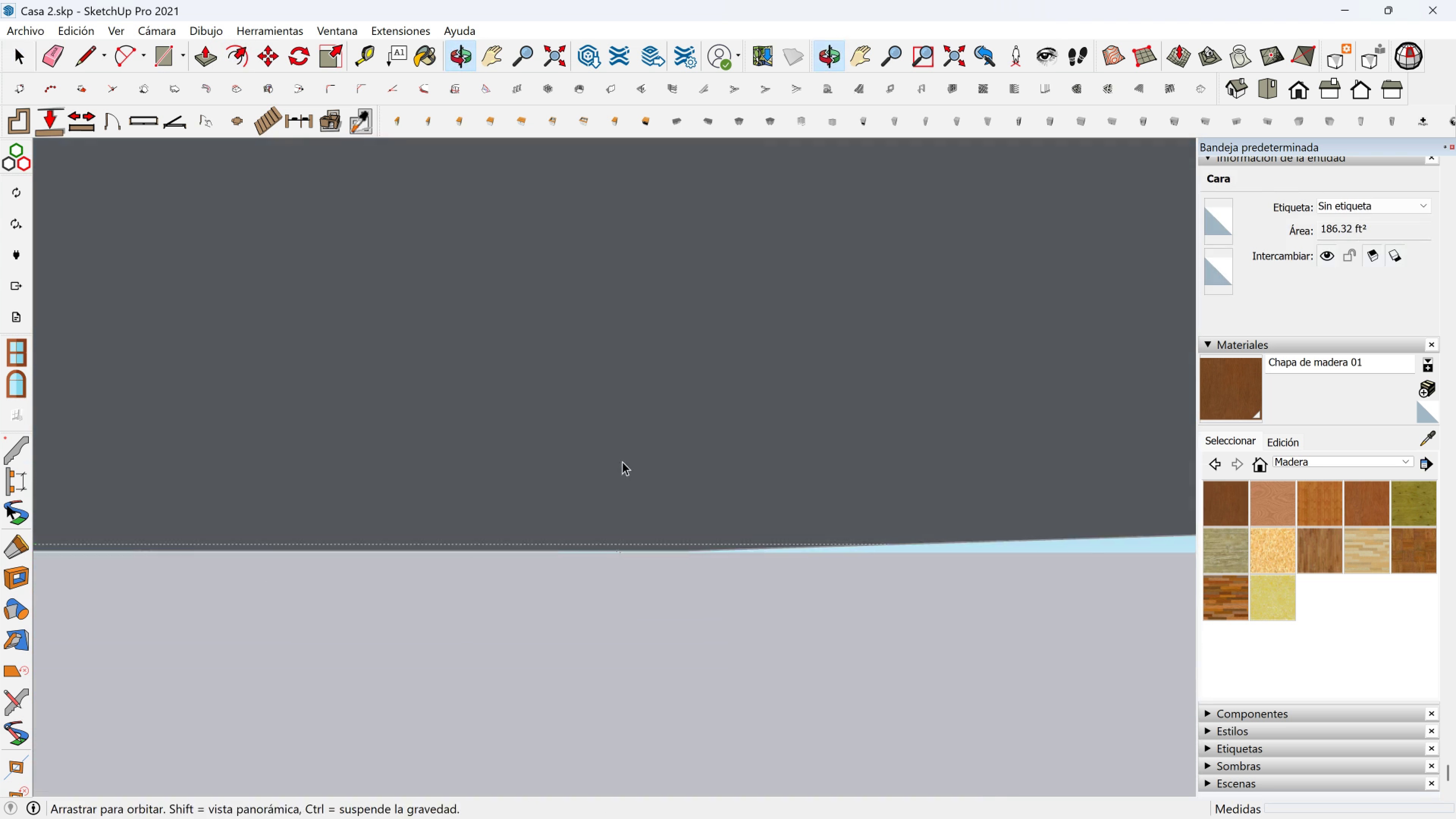 
key(Escape)
 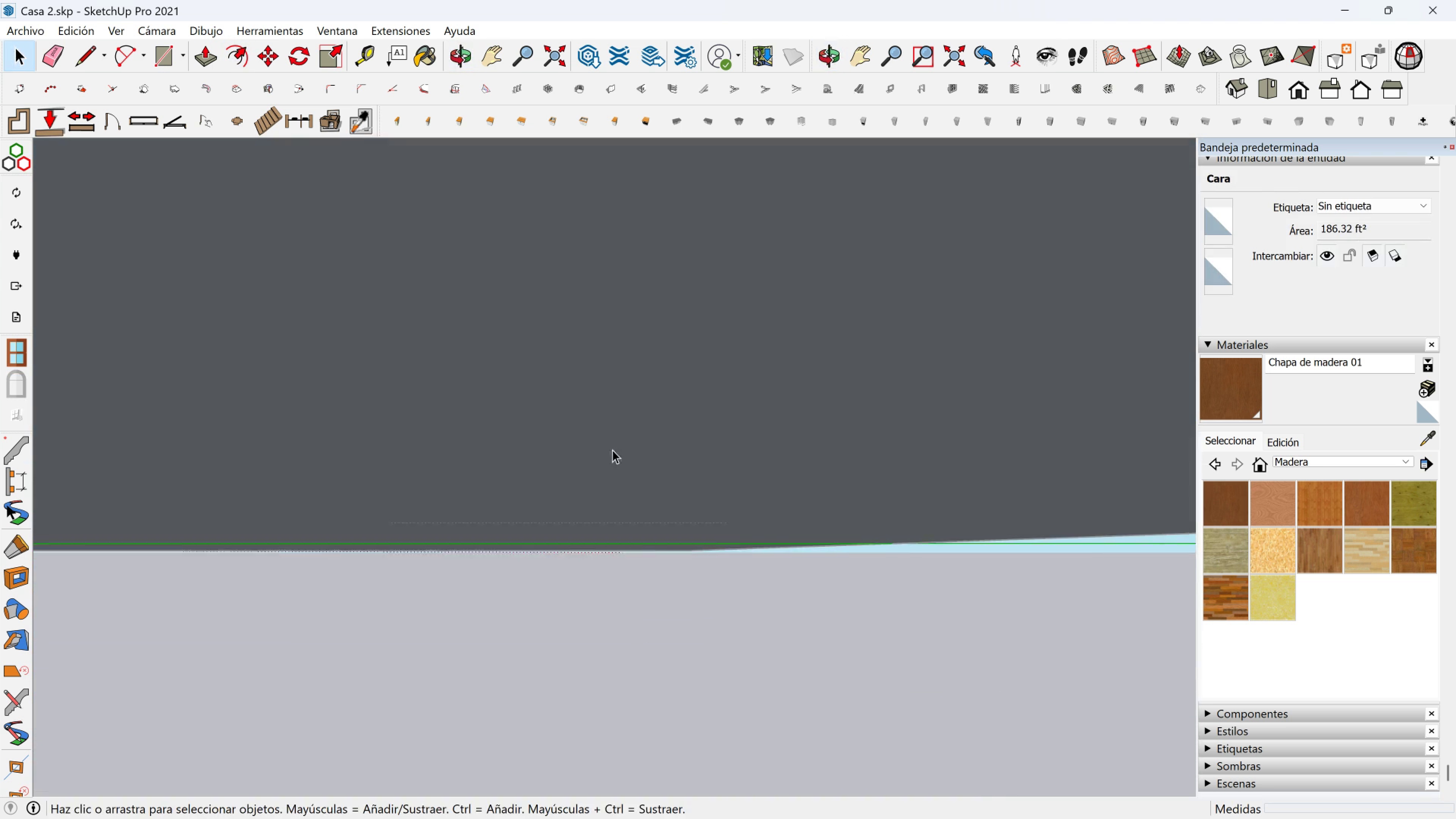 
scroll: coordinate [577, 432], scroll_direction: down, amount: 9.0
 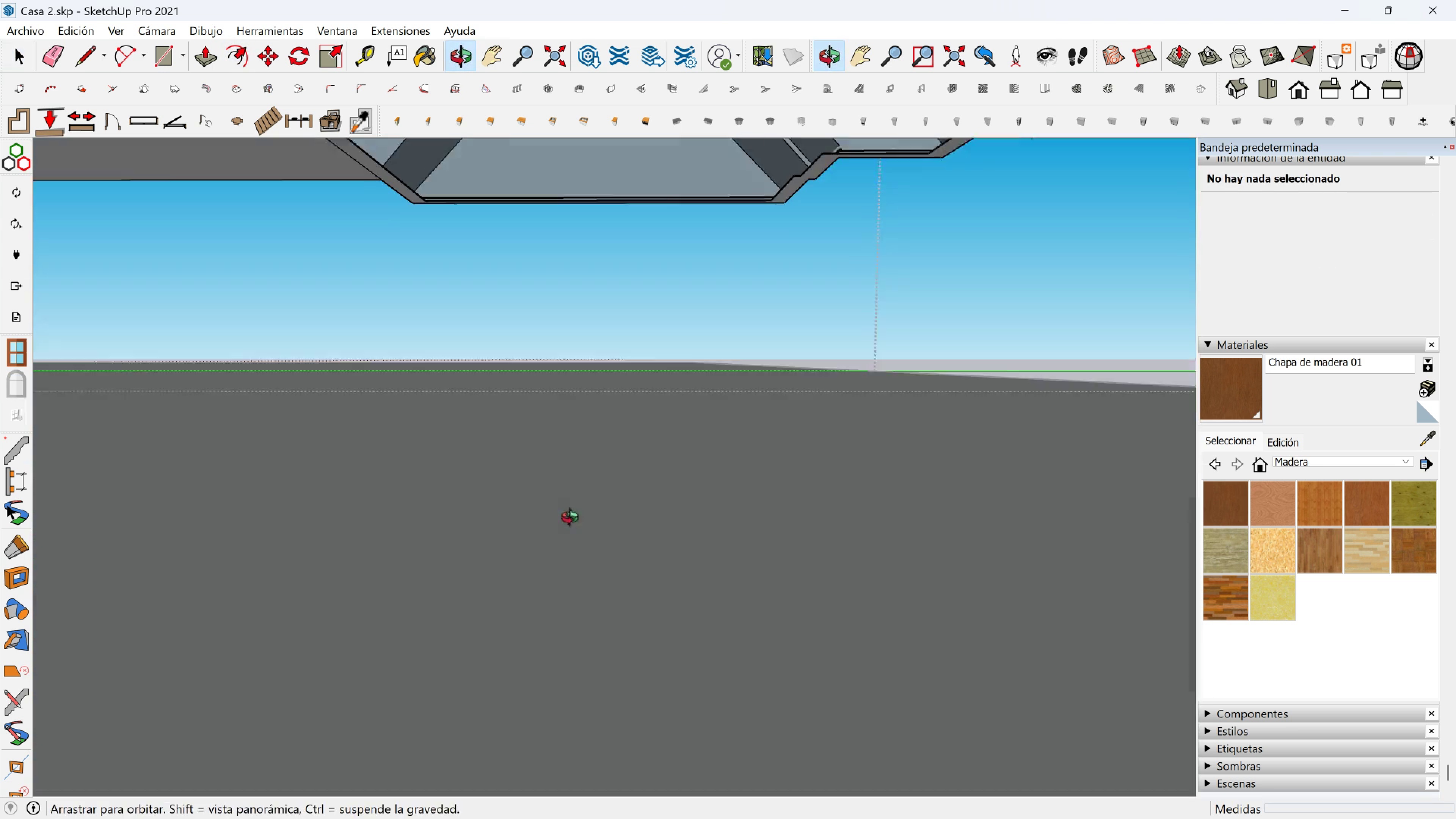 
key(Escape)
 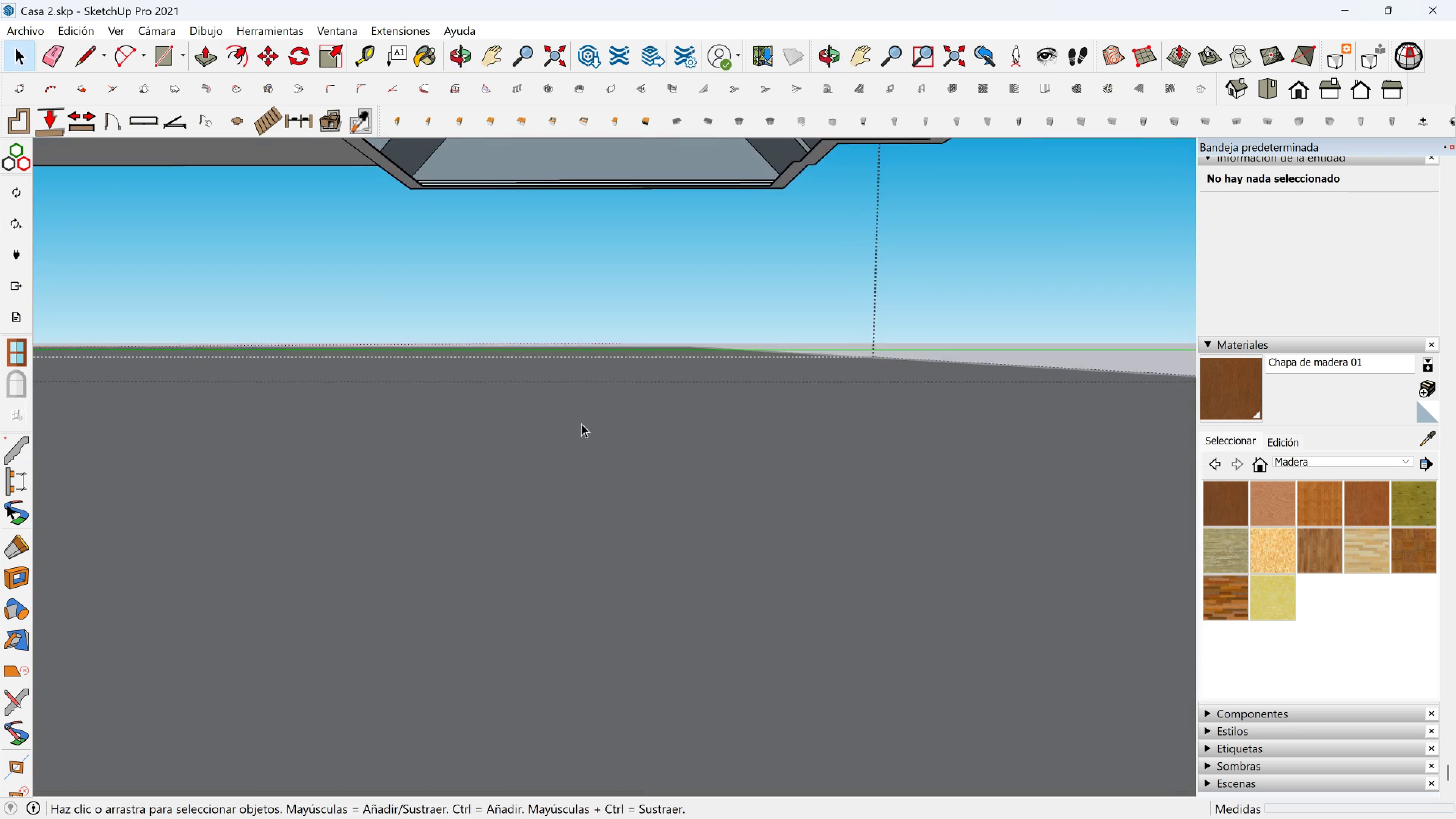 
scroll: coordinate [536, 349], scroll_direction: down, amount: 15.0